 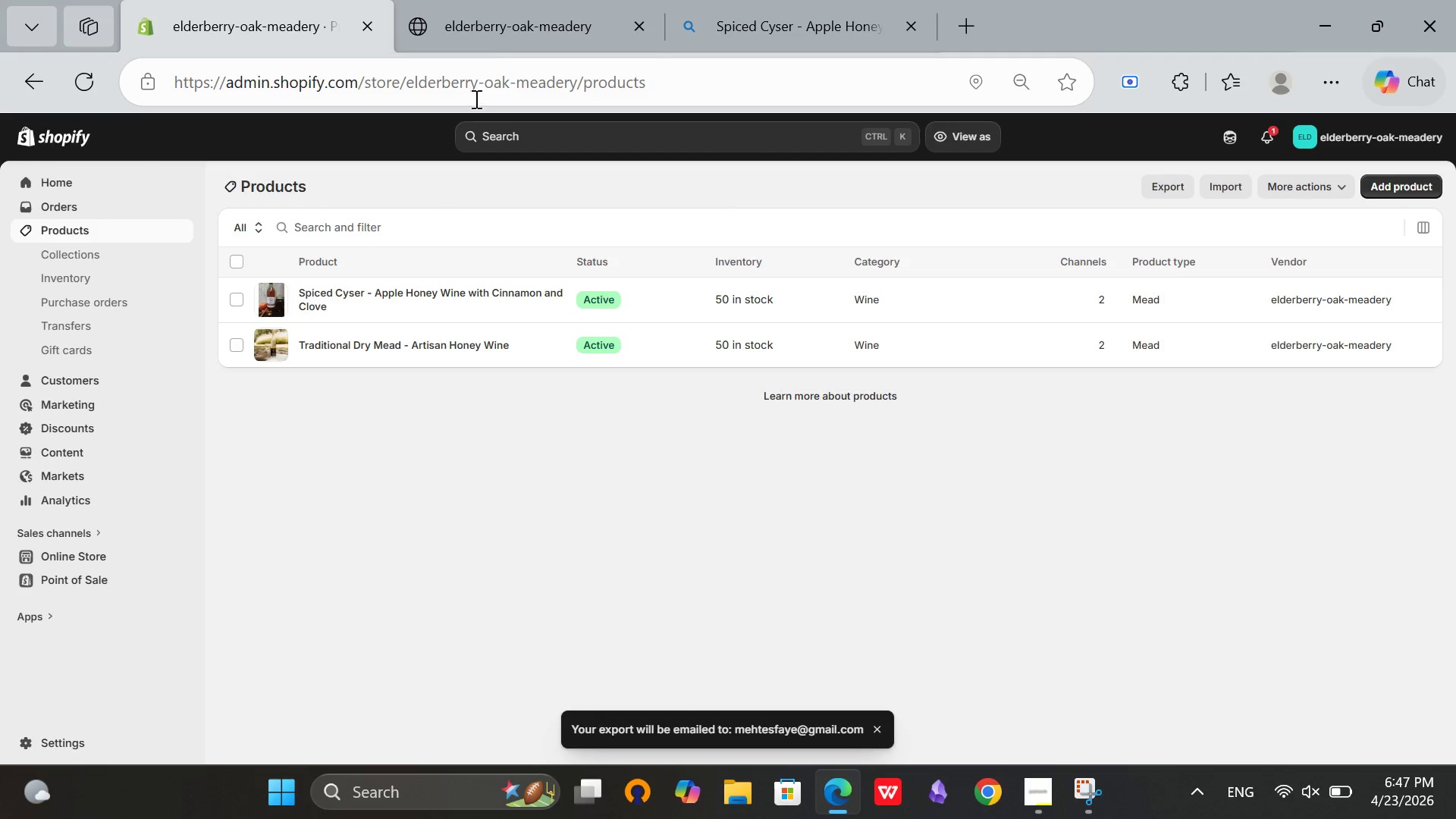 
left_click([490, 17])
 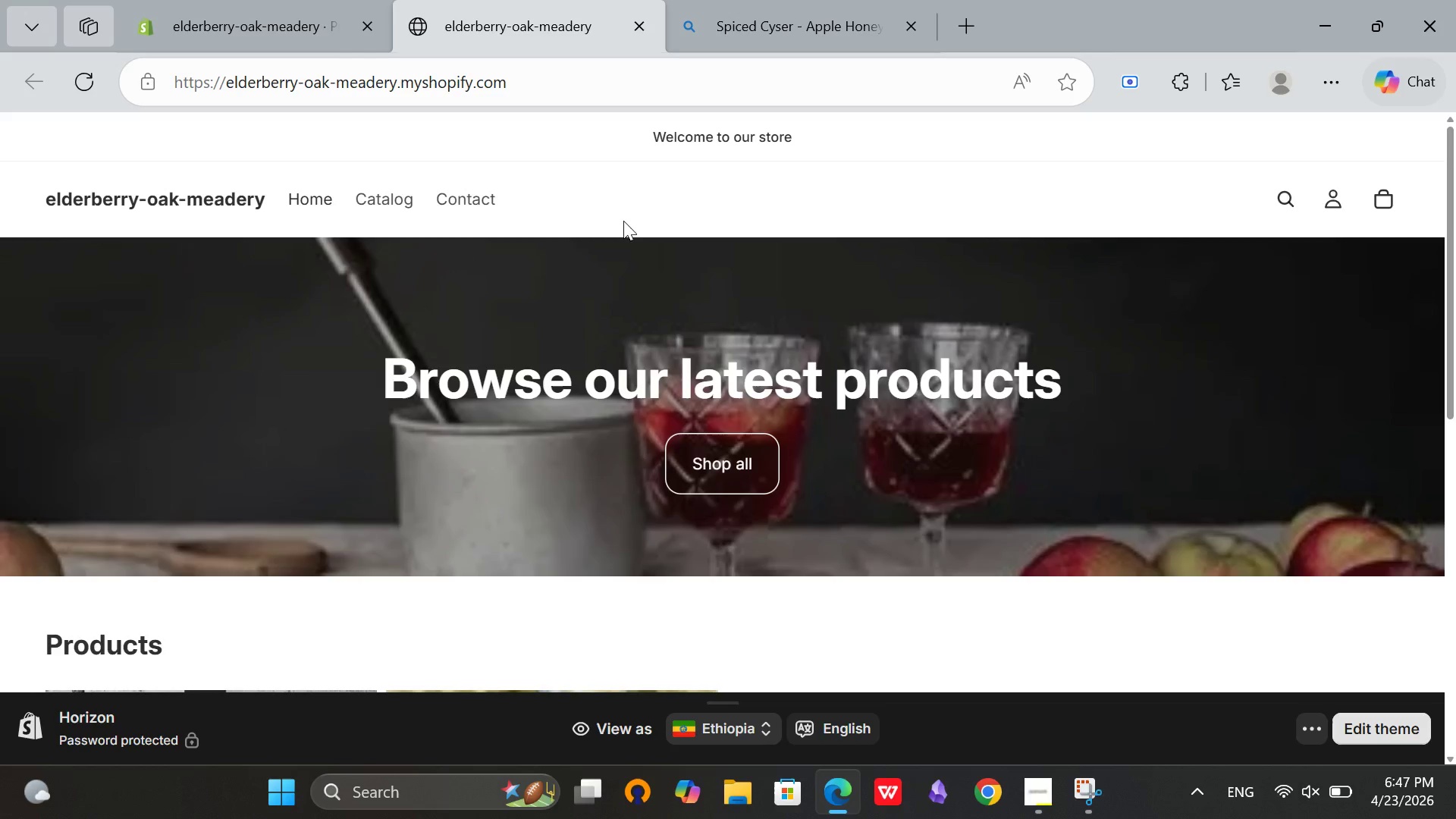 
scroll: coordinate [624, 223], scroll_direction: down, amount: 6.0
 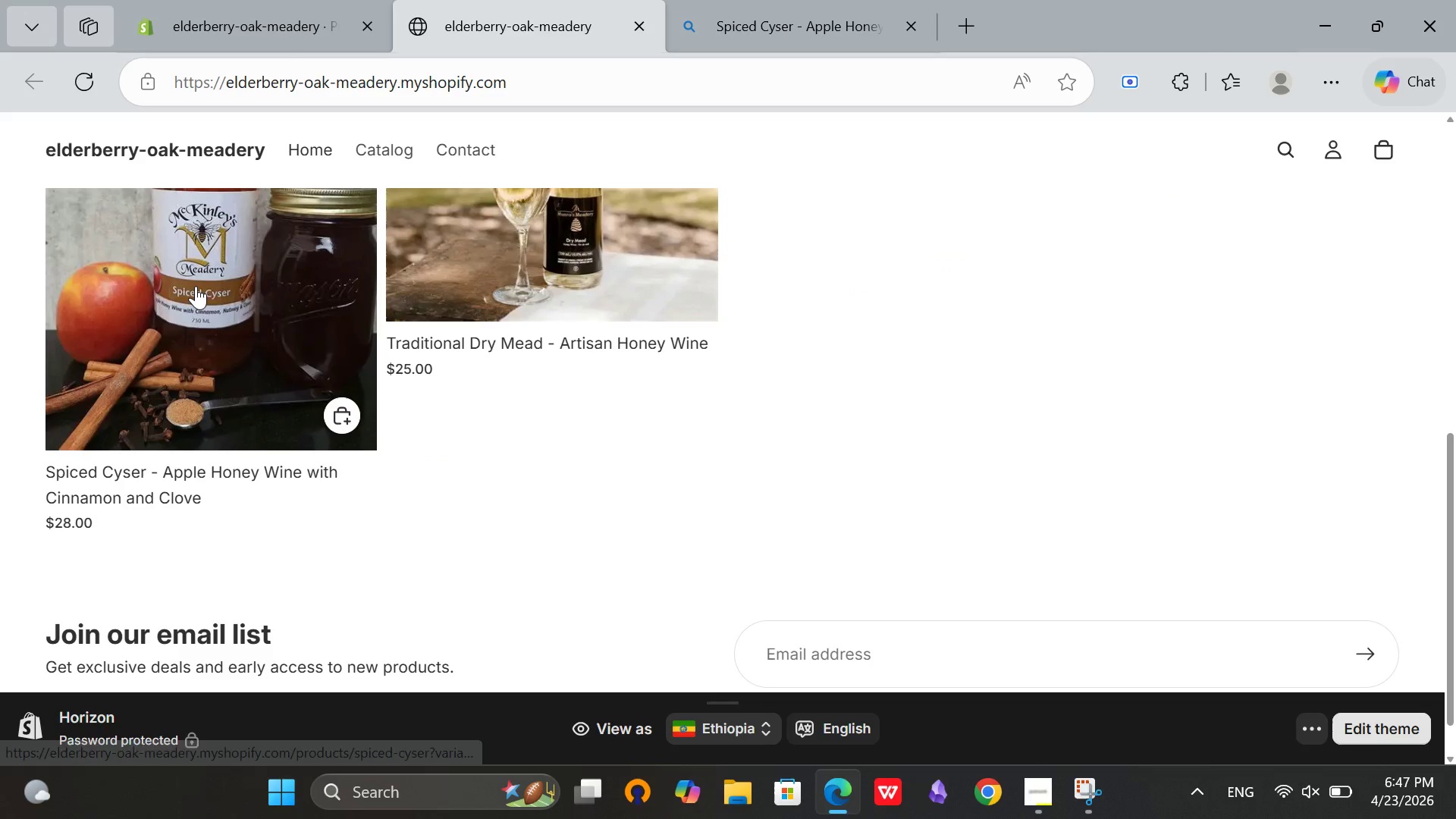 
left_click([196, 286])
 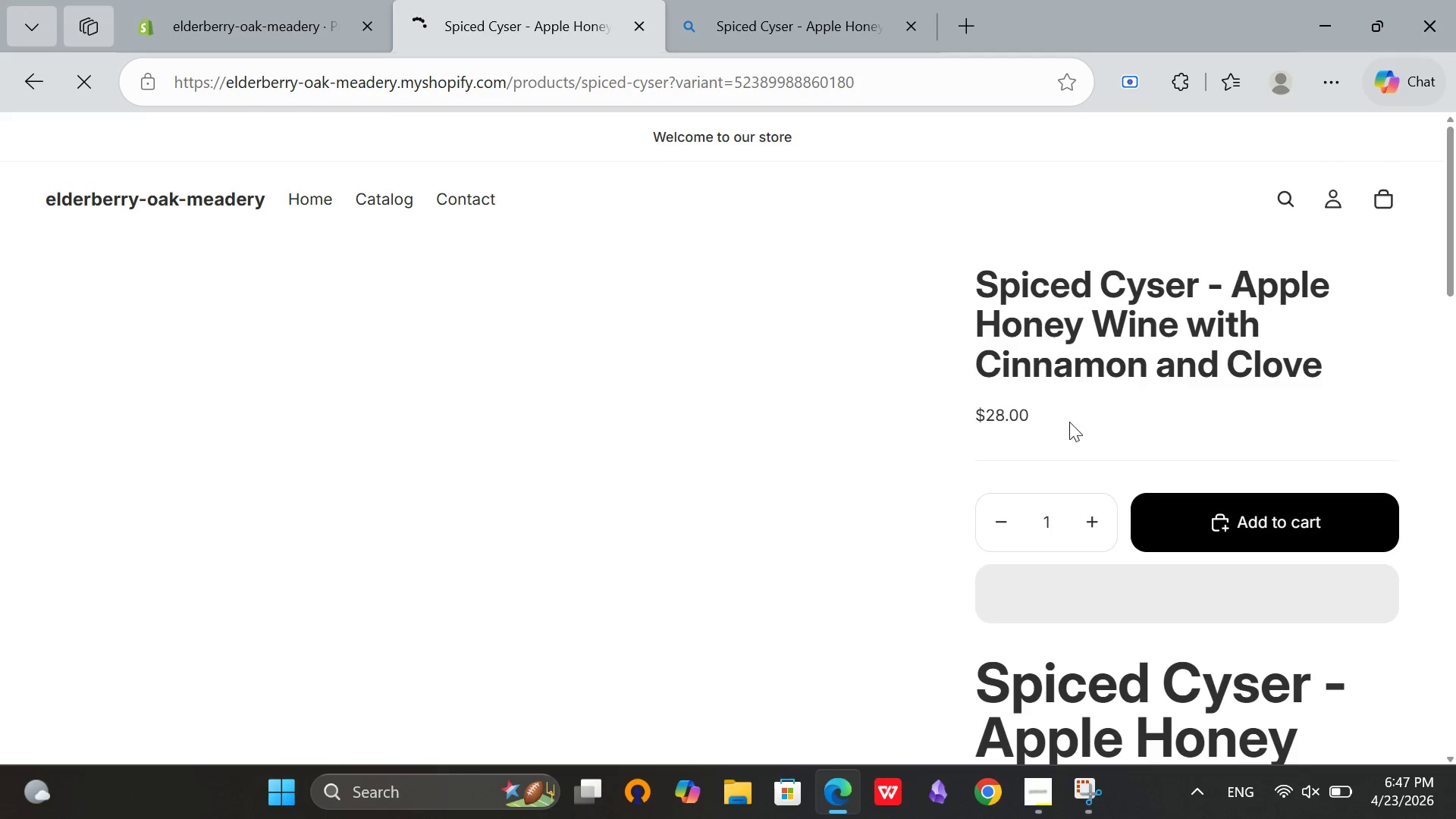 
scroll: coordinate [1330, 541], scroll_direction: down, amount: 15.0
 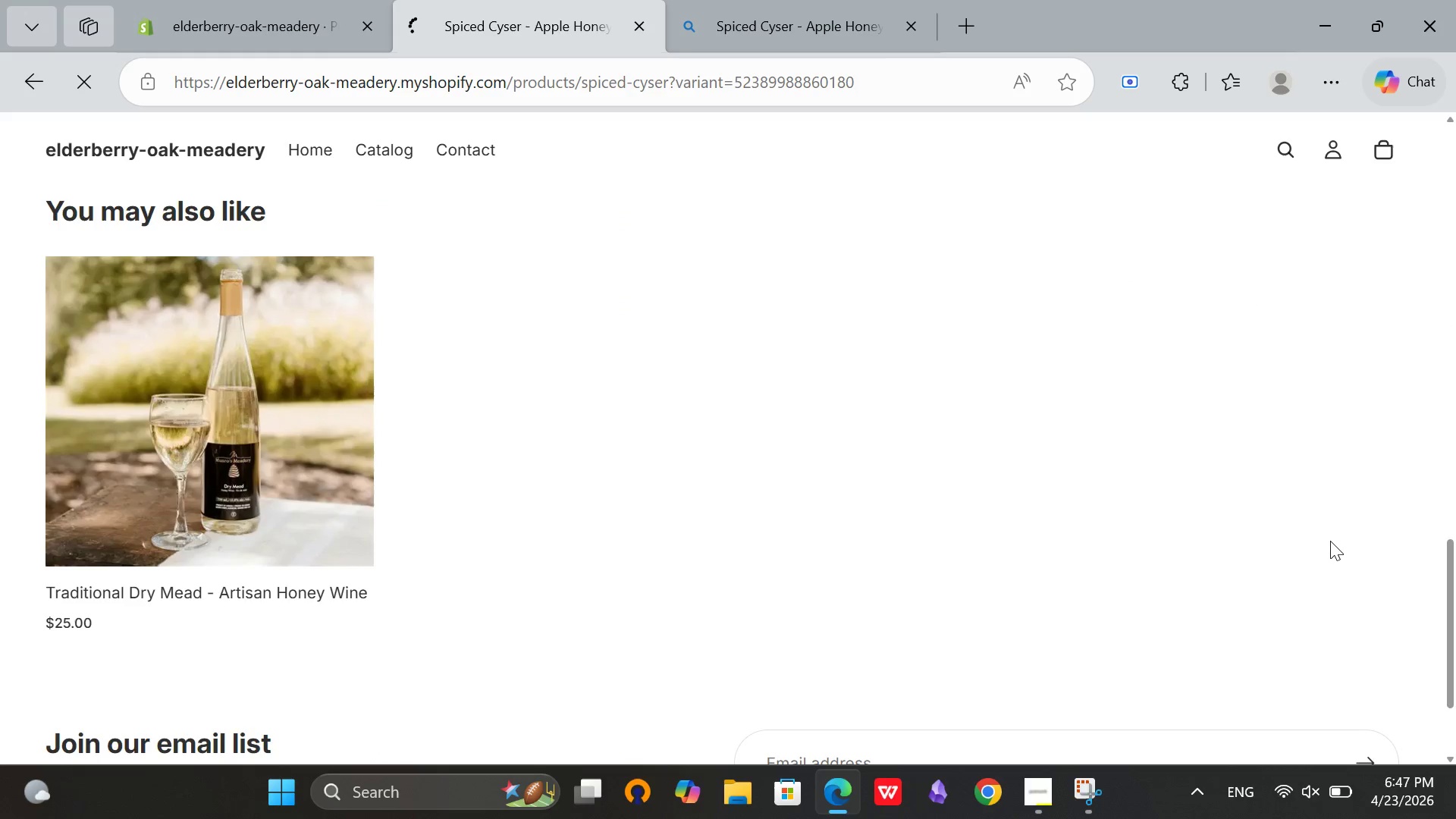 
scroll: coordinate [1330, 541], scroll_direction: up, amount: 8.0
 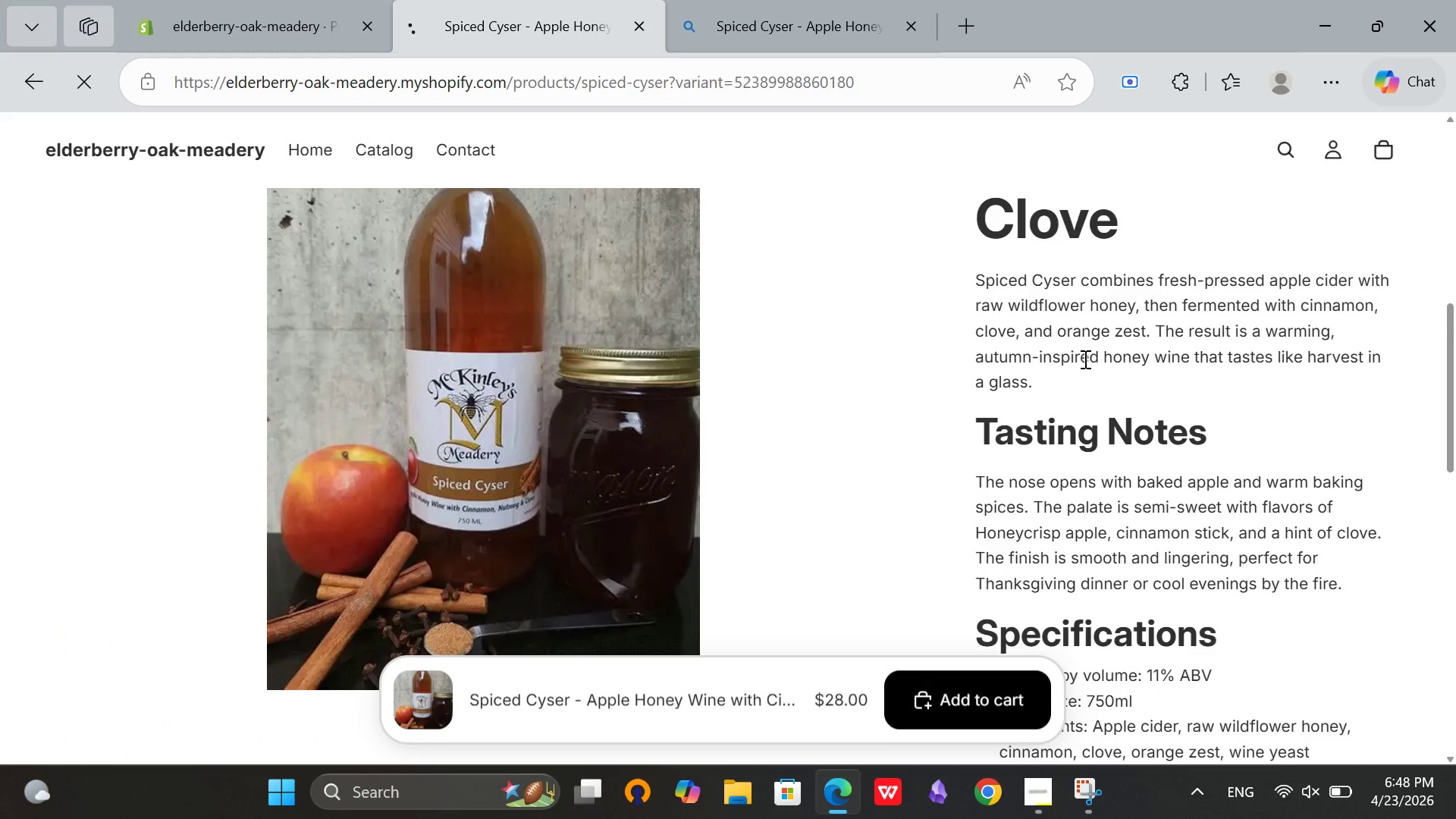 
scroll: coordinate [1087, 367], scroll_direction: none, amount: 0.0
 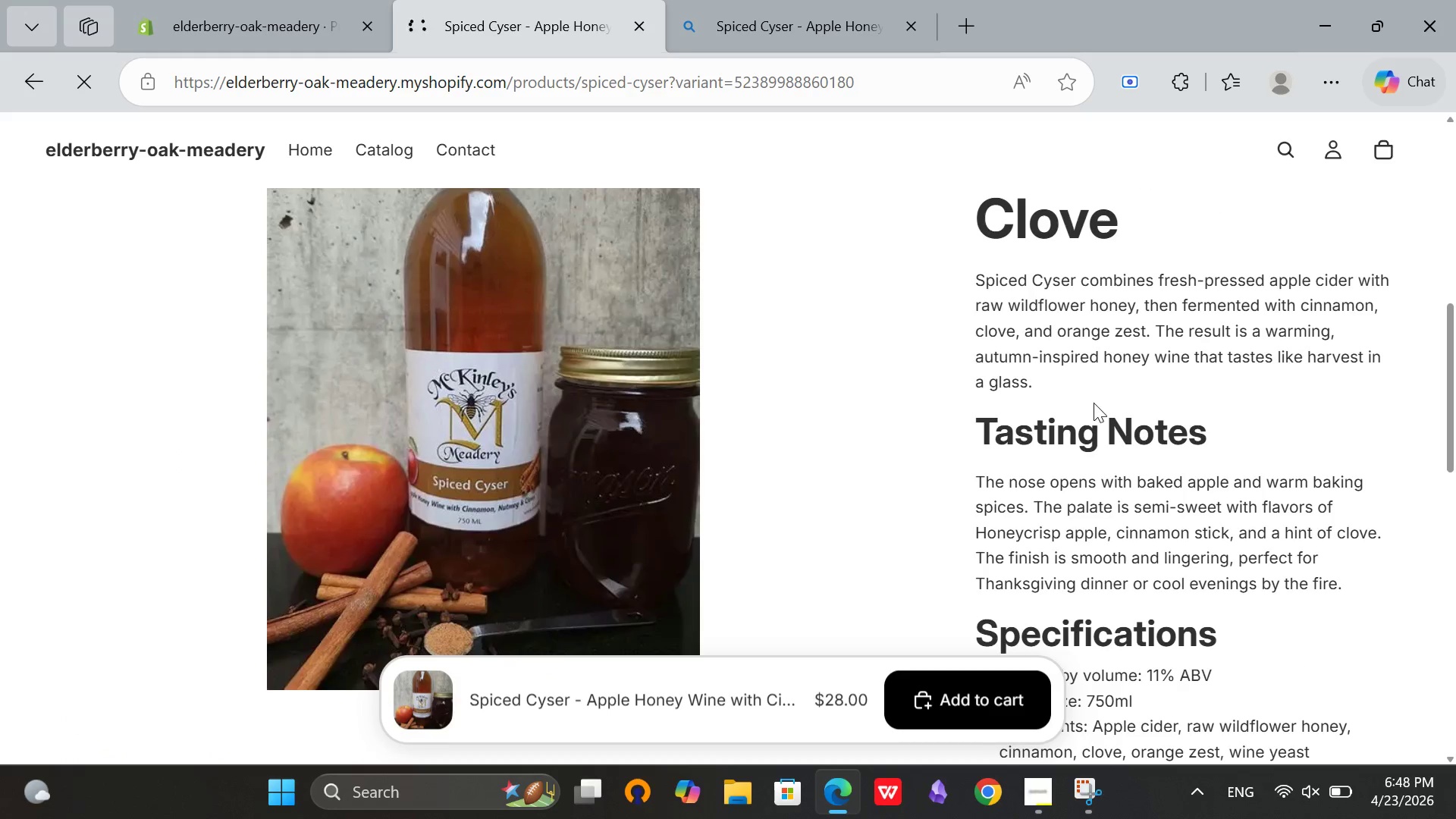 
scroll: coordinate [1217, 431], scroll_direction: down, amount: 4.0
 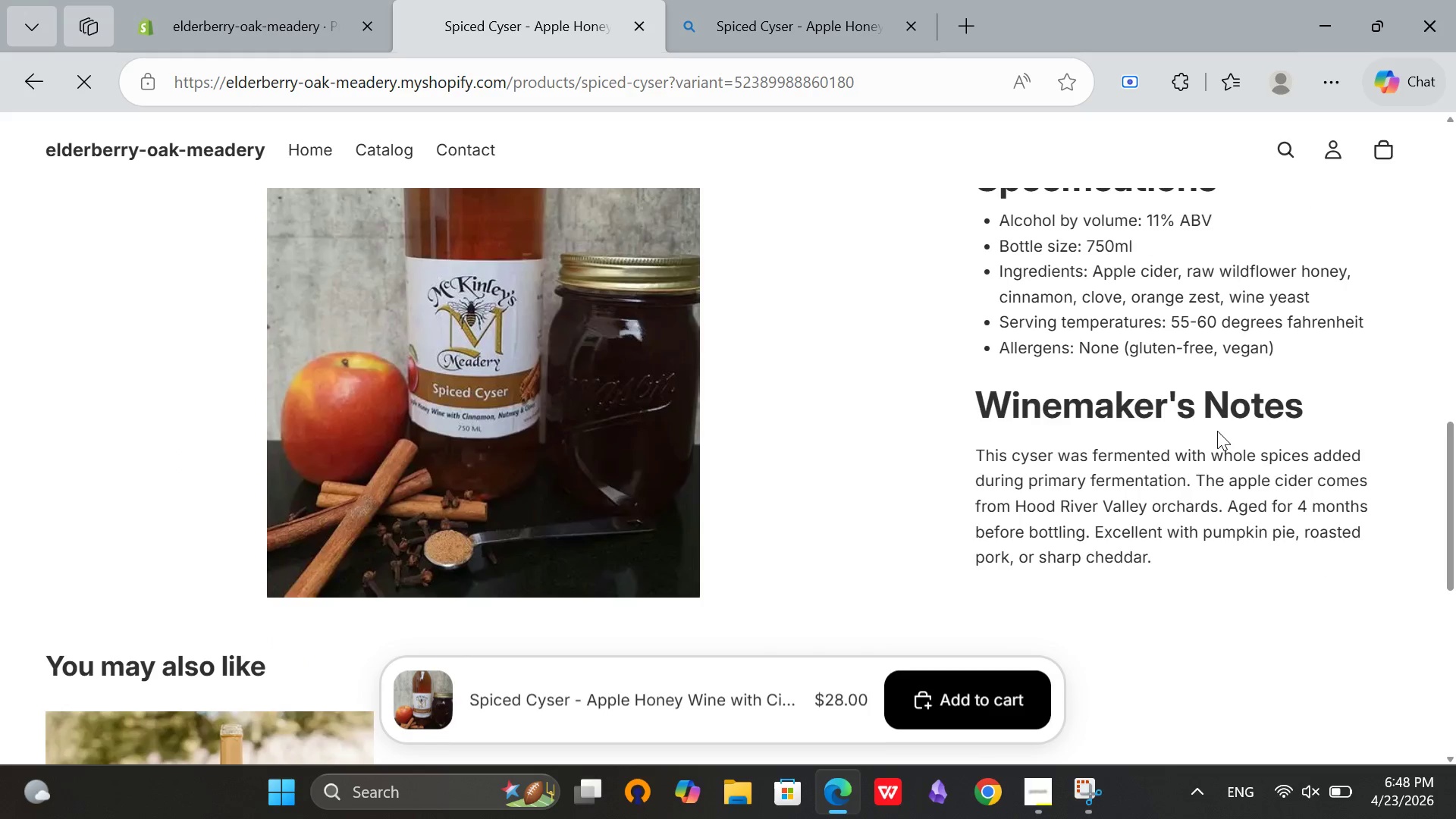 
scroll: coordinate [1230, 441], scroll_direction: up, amount: 11.0
 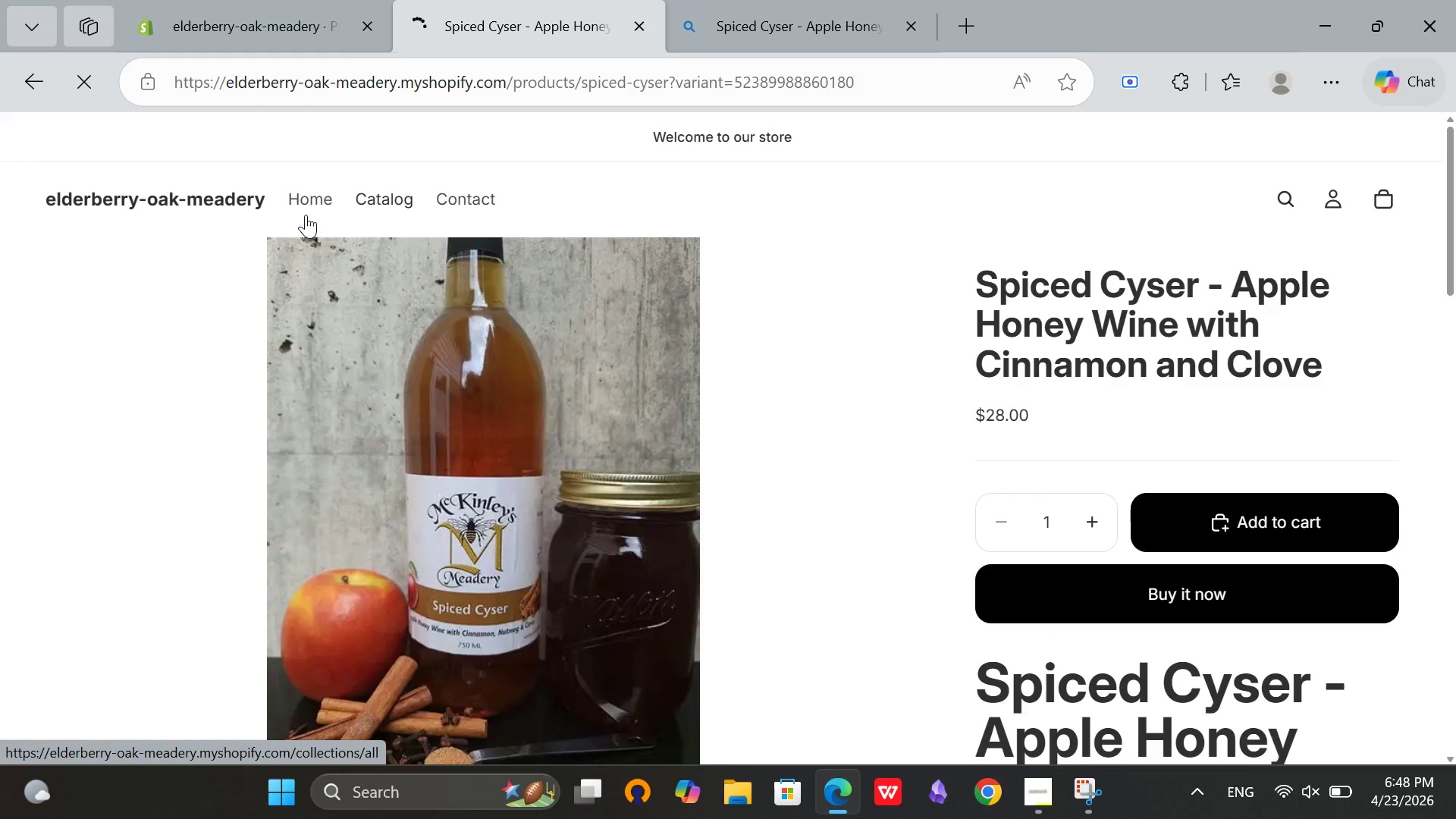 
left_click([318, 202])
 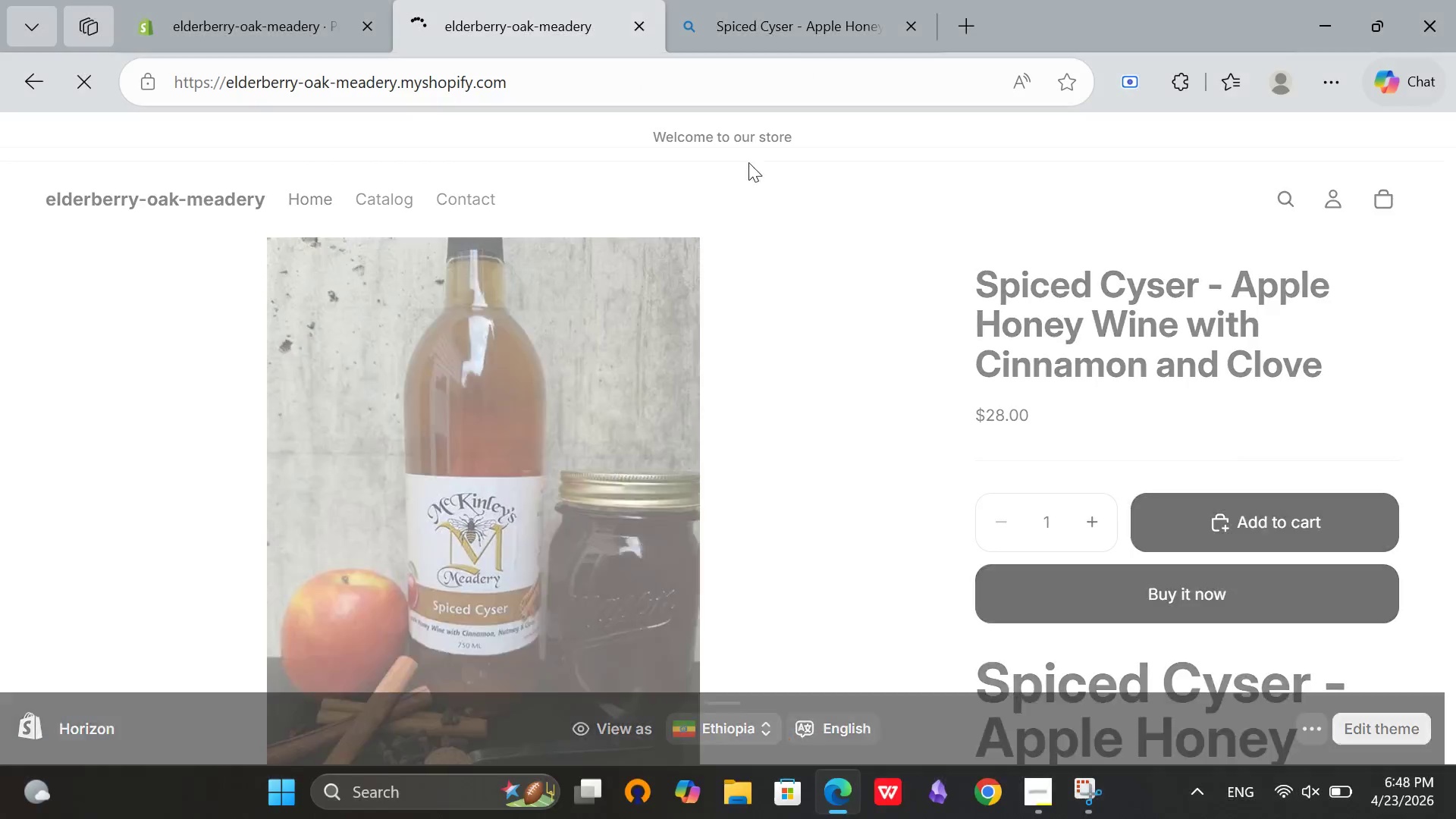 
left_click([761, 0])
 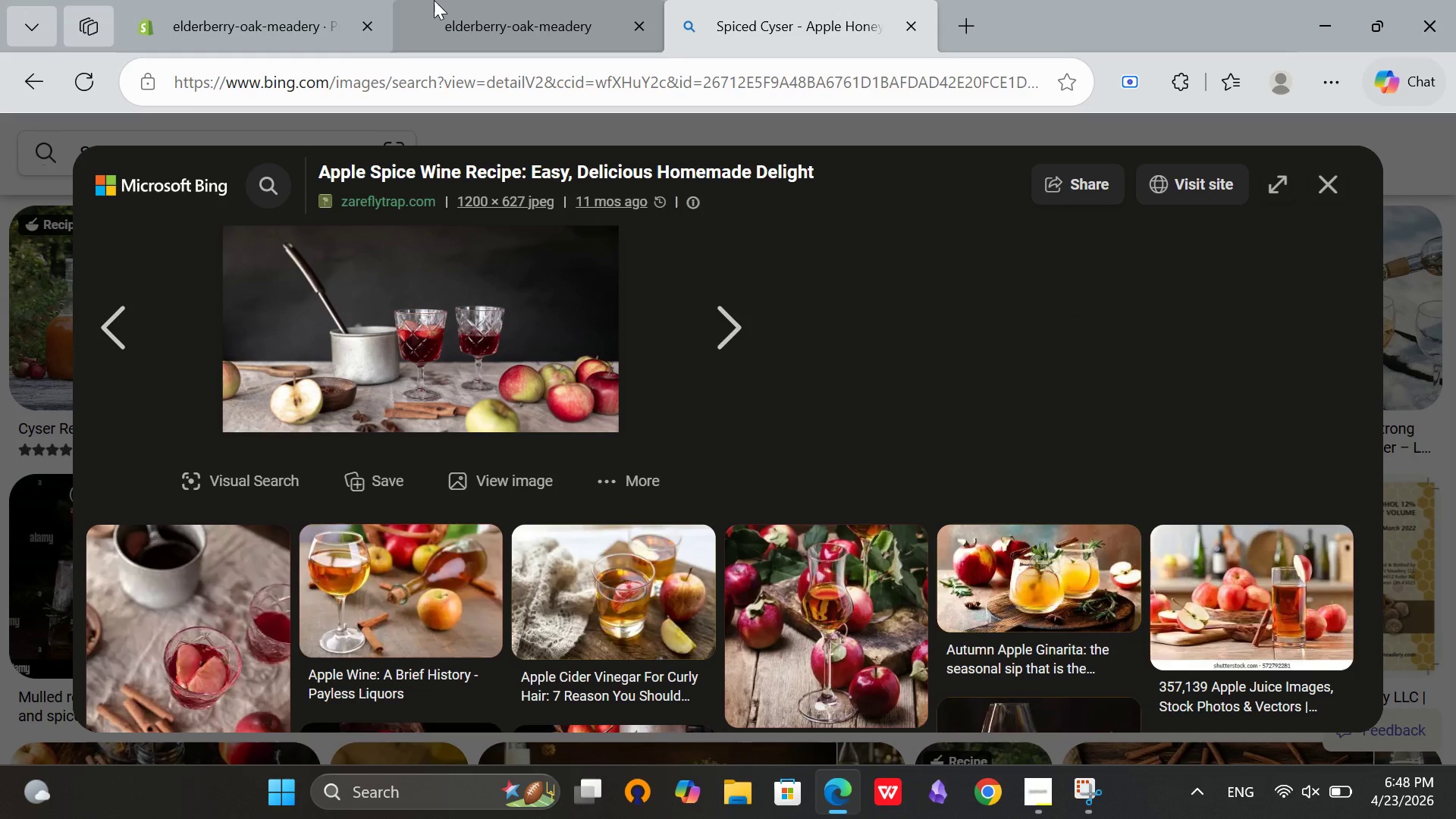 